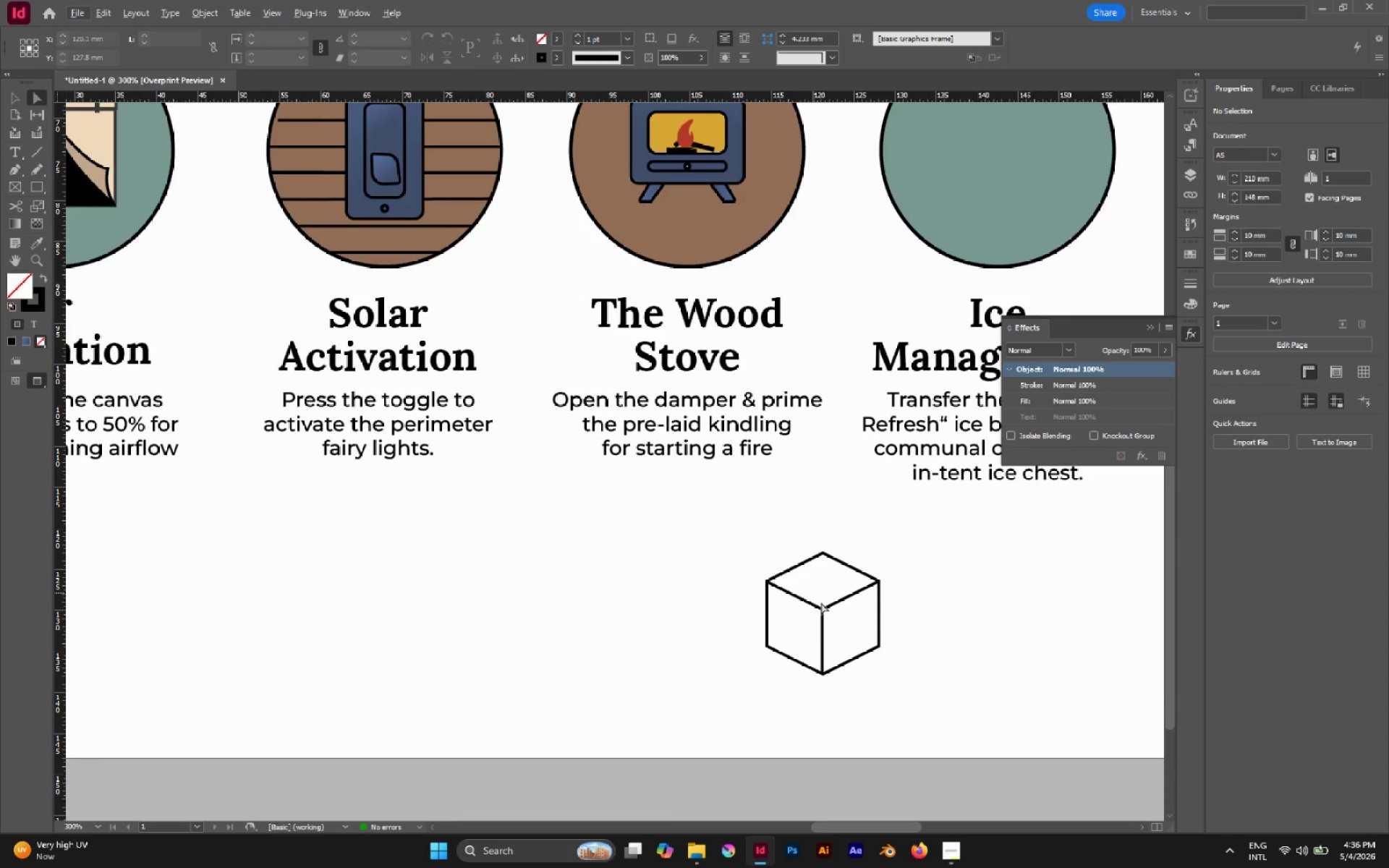 
left_click([842, 627])
 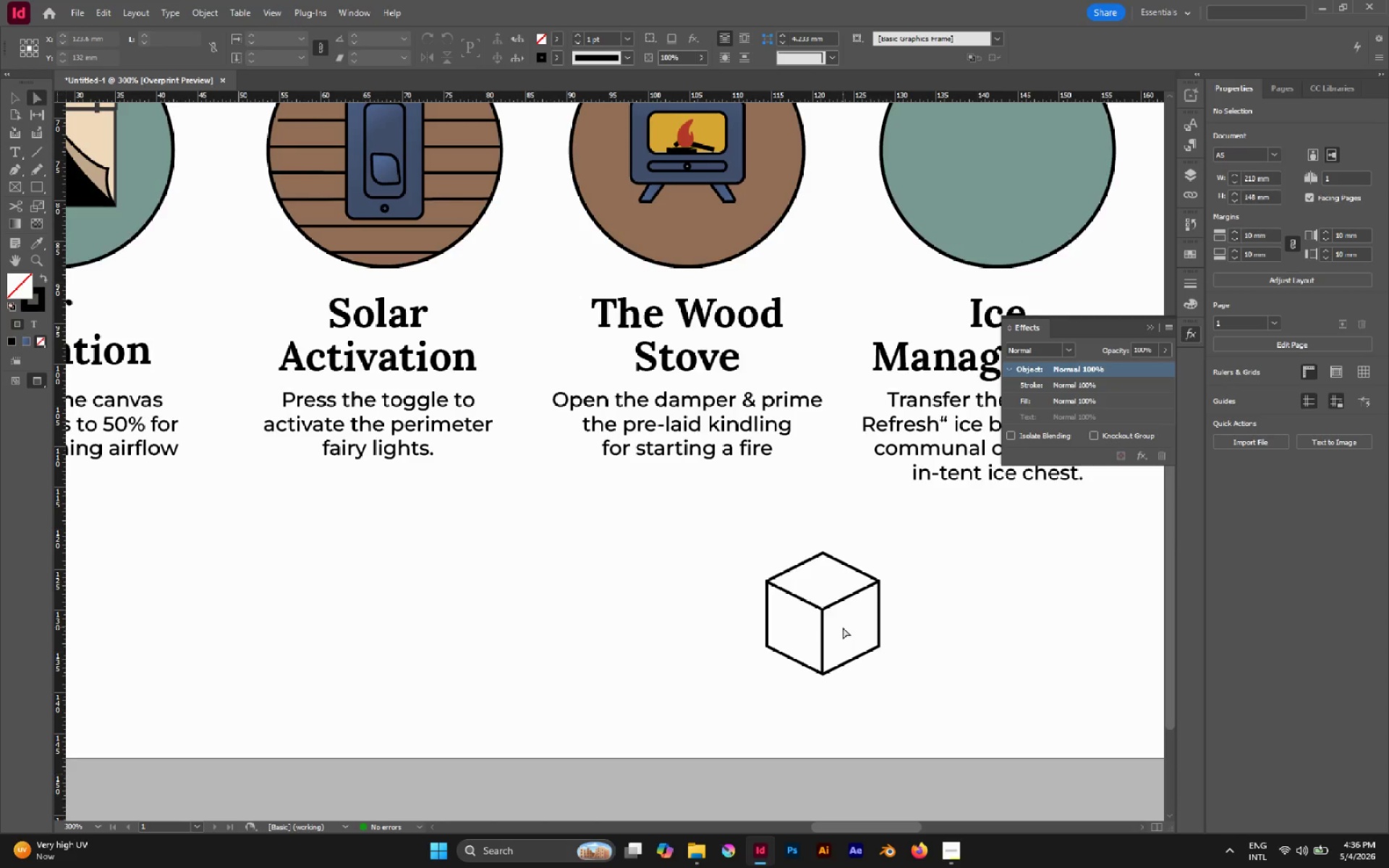 
key(V)
 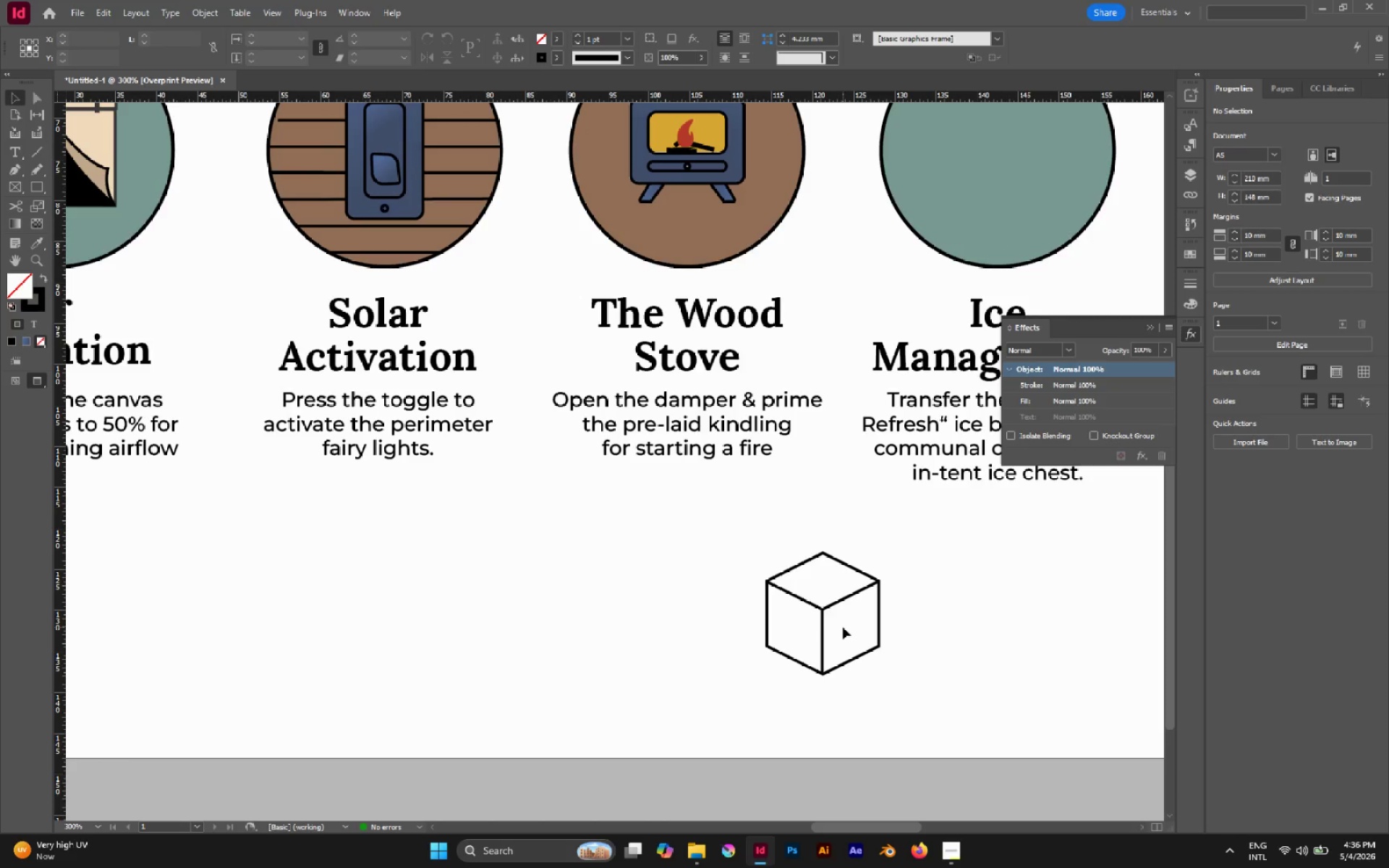 
left_click_drag(start_coordinate=[813, 598], to_coordinate=[841, 628])
 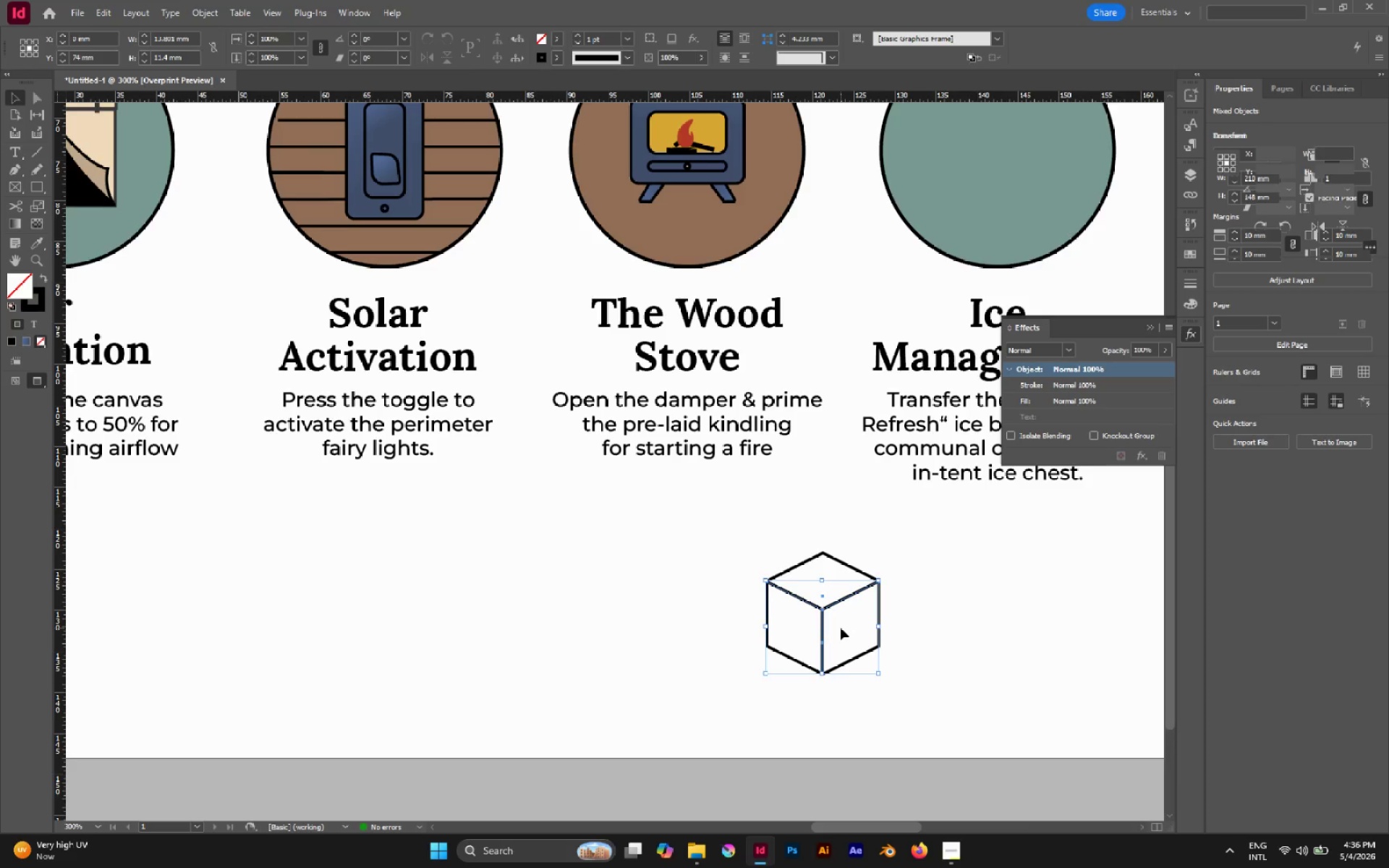 
key(Control+G)
 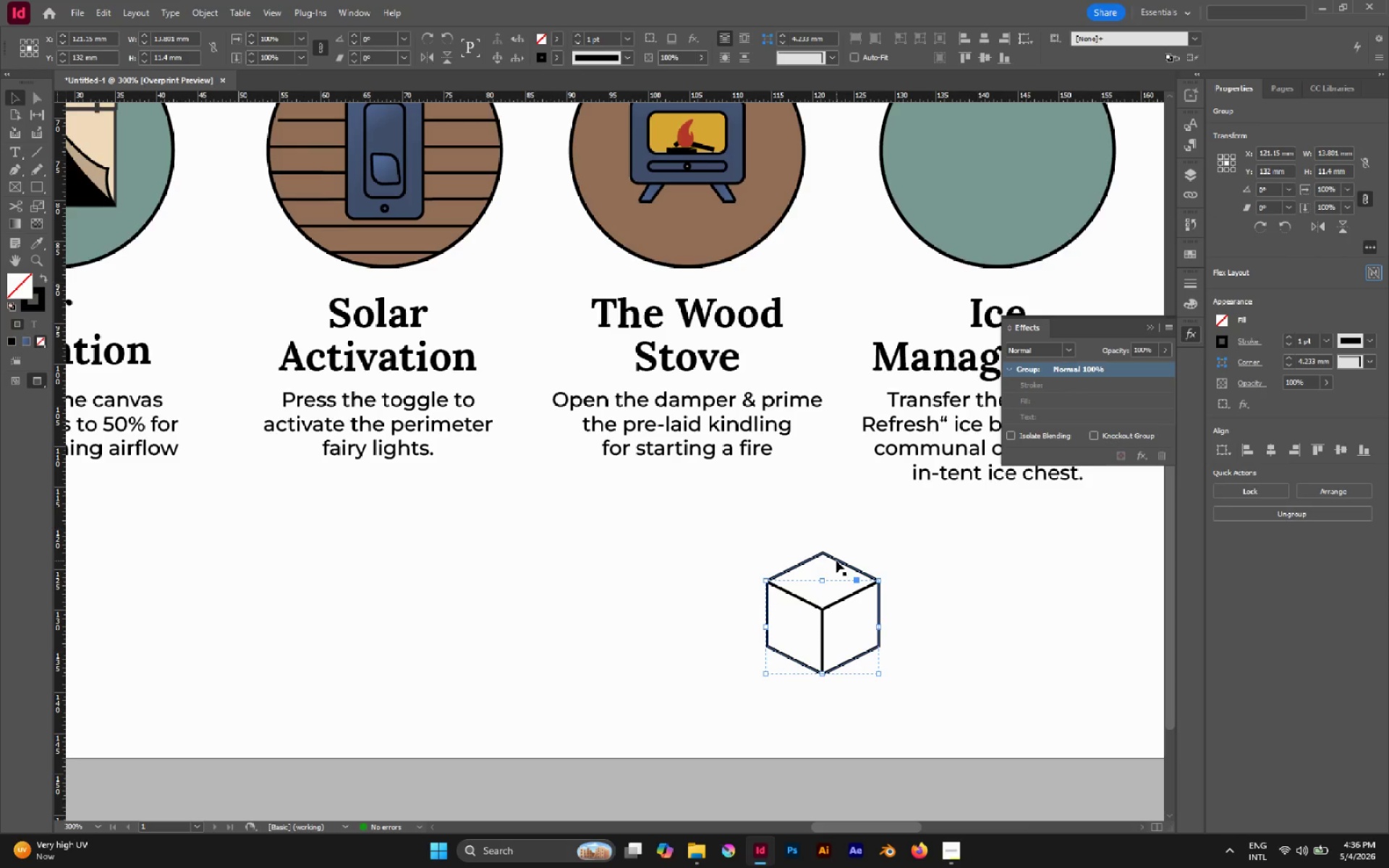 
left_click([836, 561])
 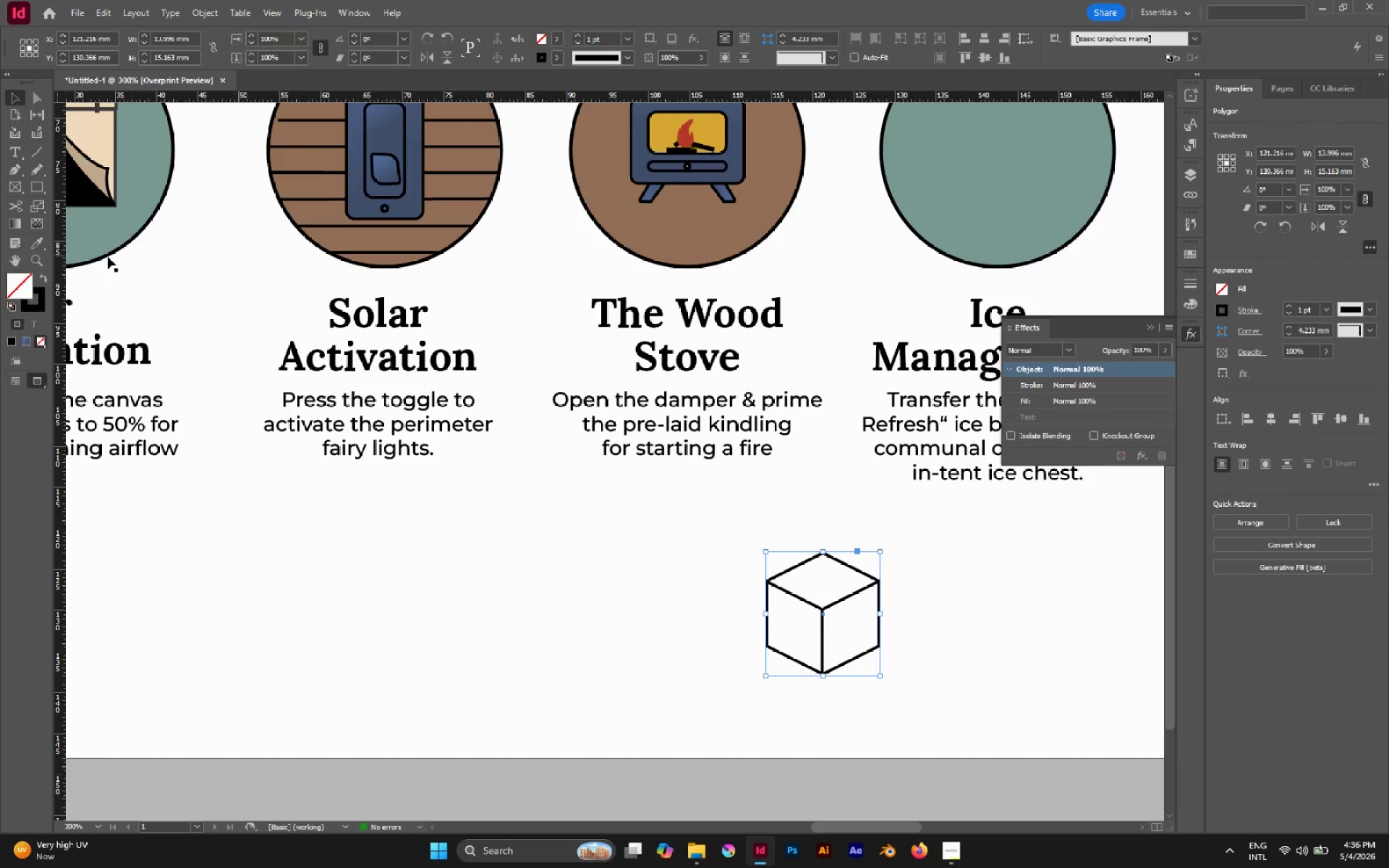 
left_click([1, 283])
 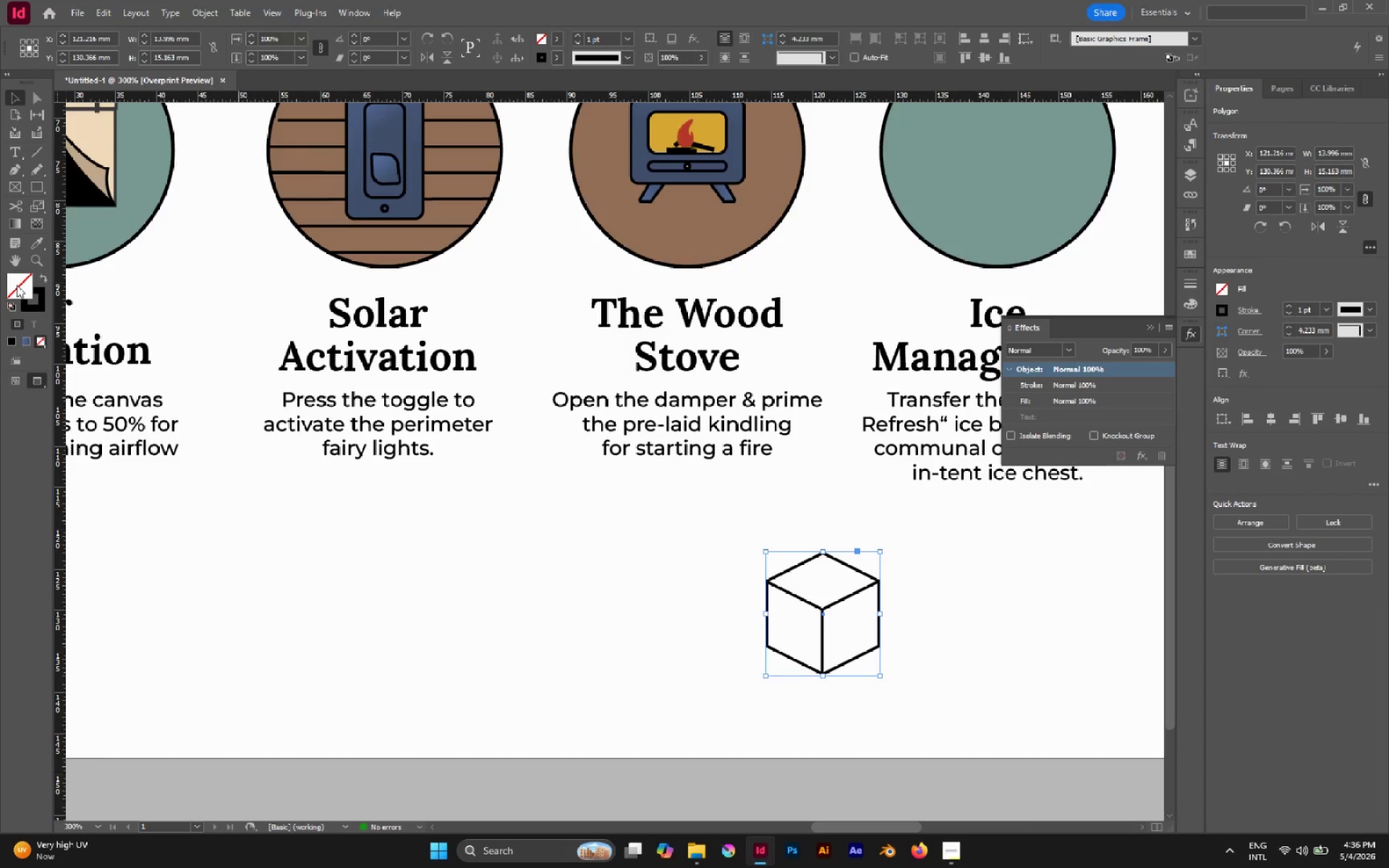 
double_click([17, 285])
 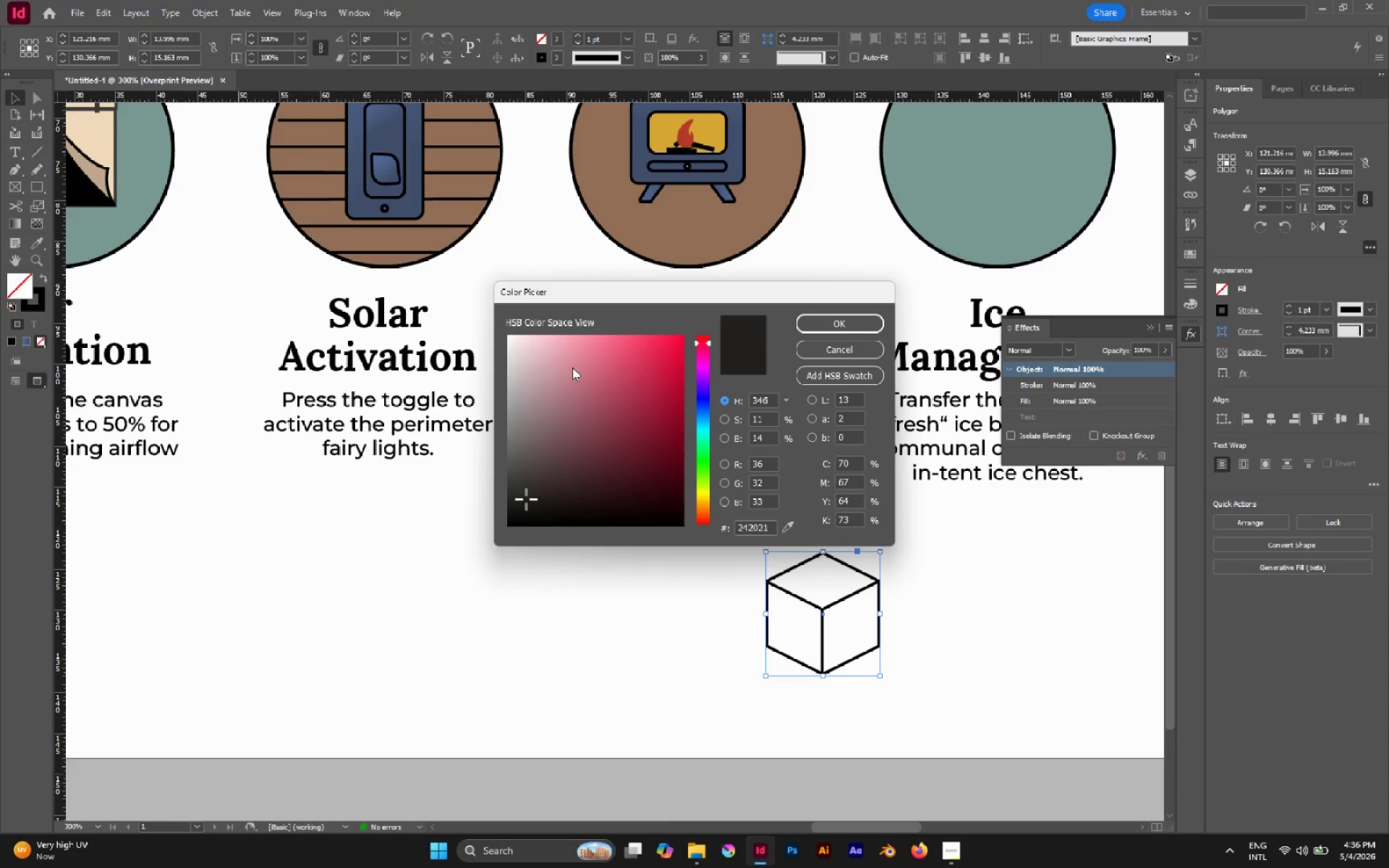 
left_click_drag(start_coordinate=[525, 362], to_coordinate=[504, 359])
 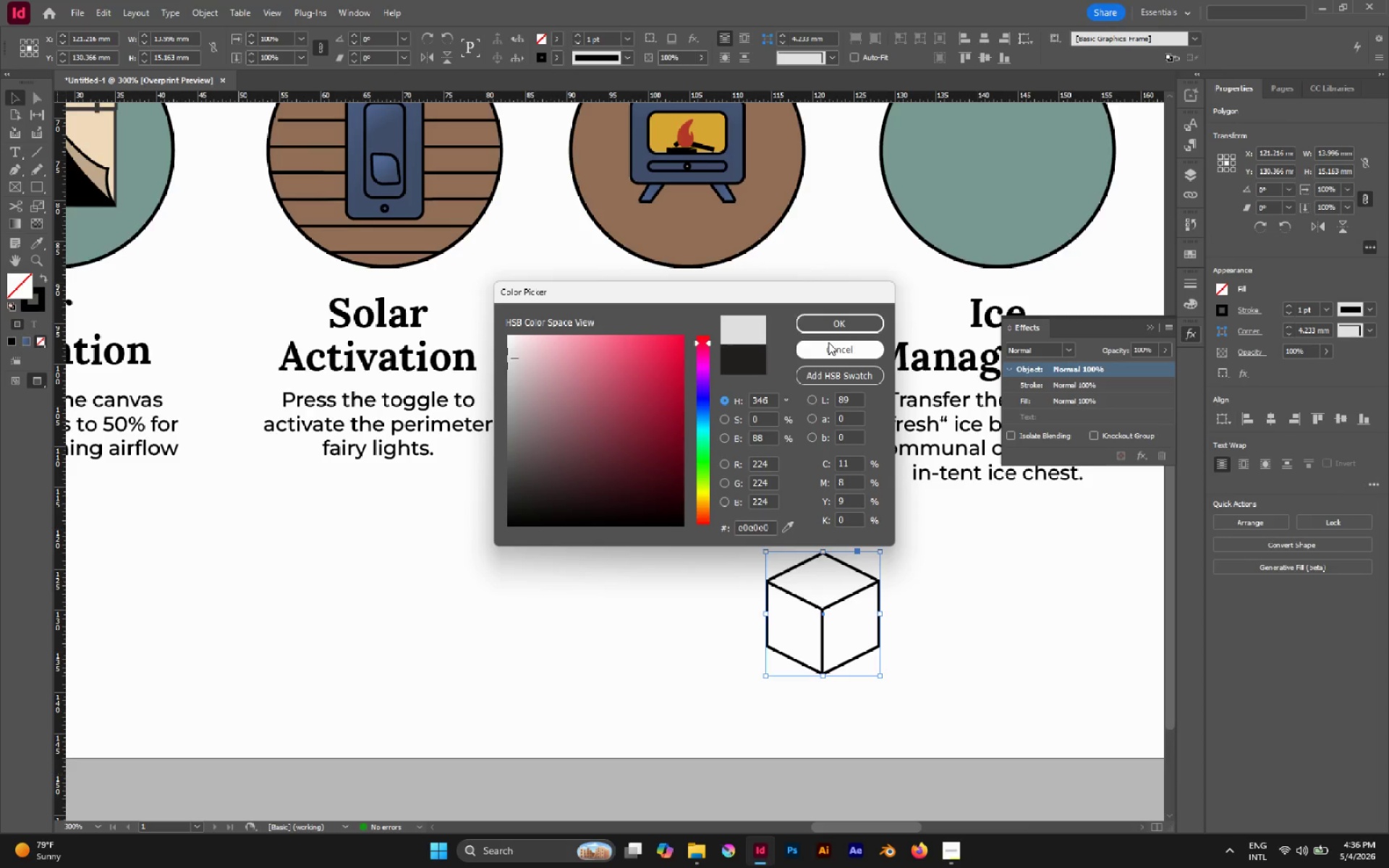 
left_click([825, 324])
 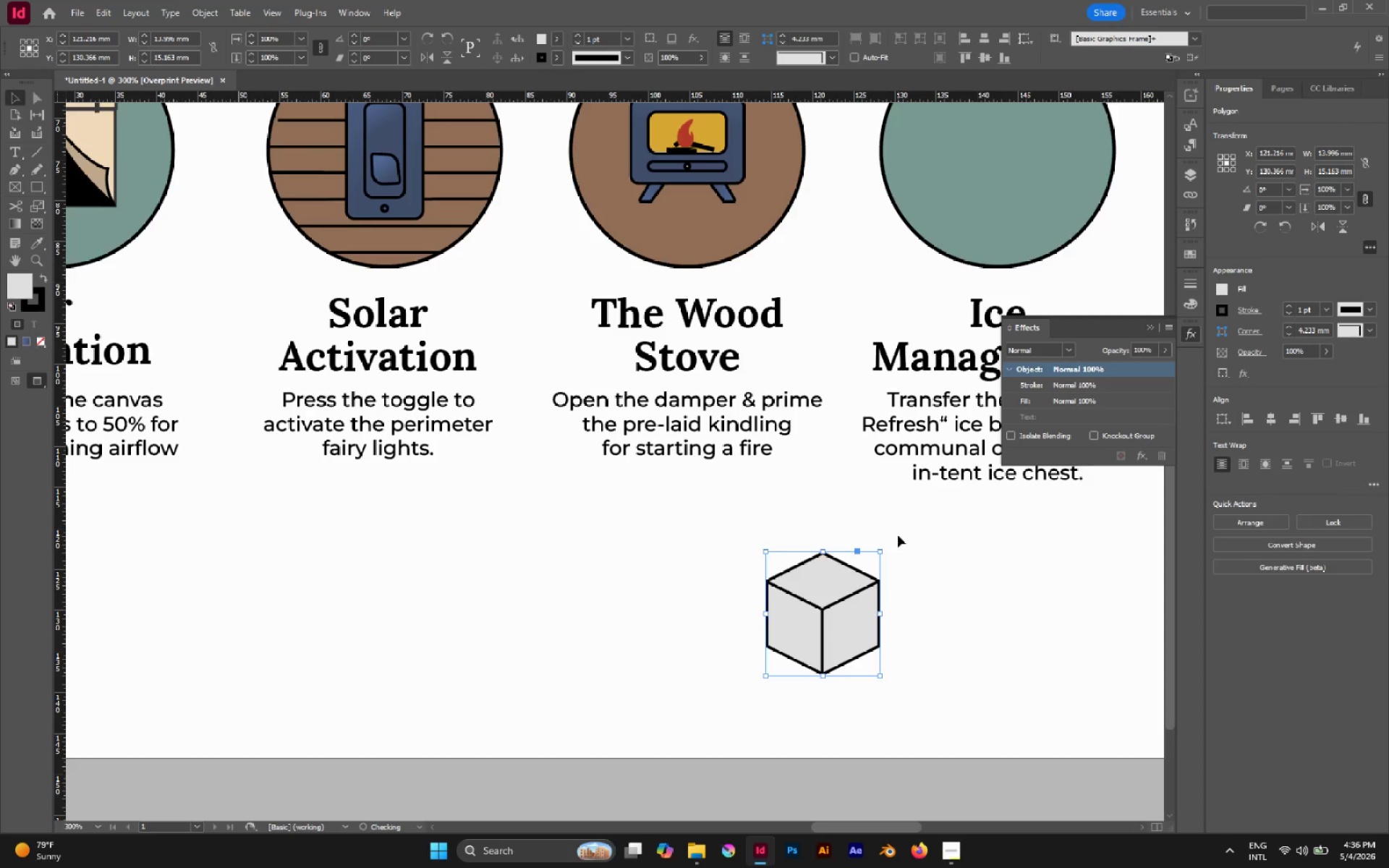 
left_click([898, 554])
 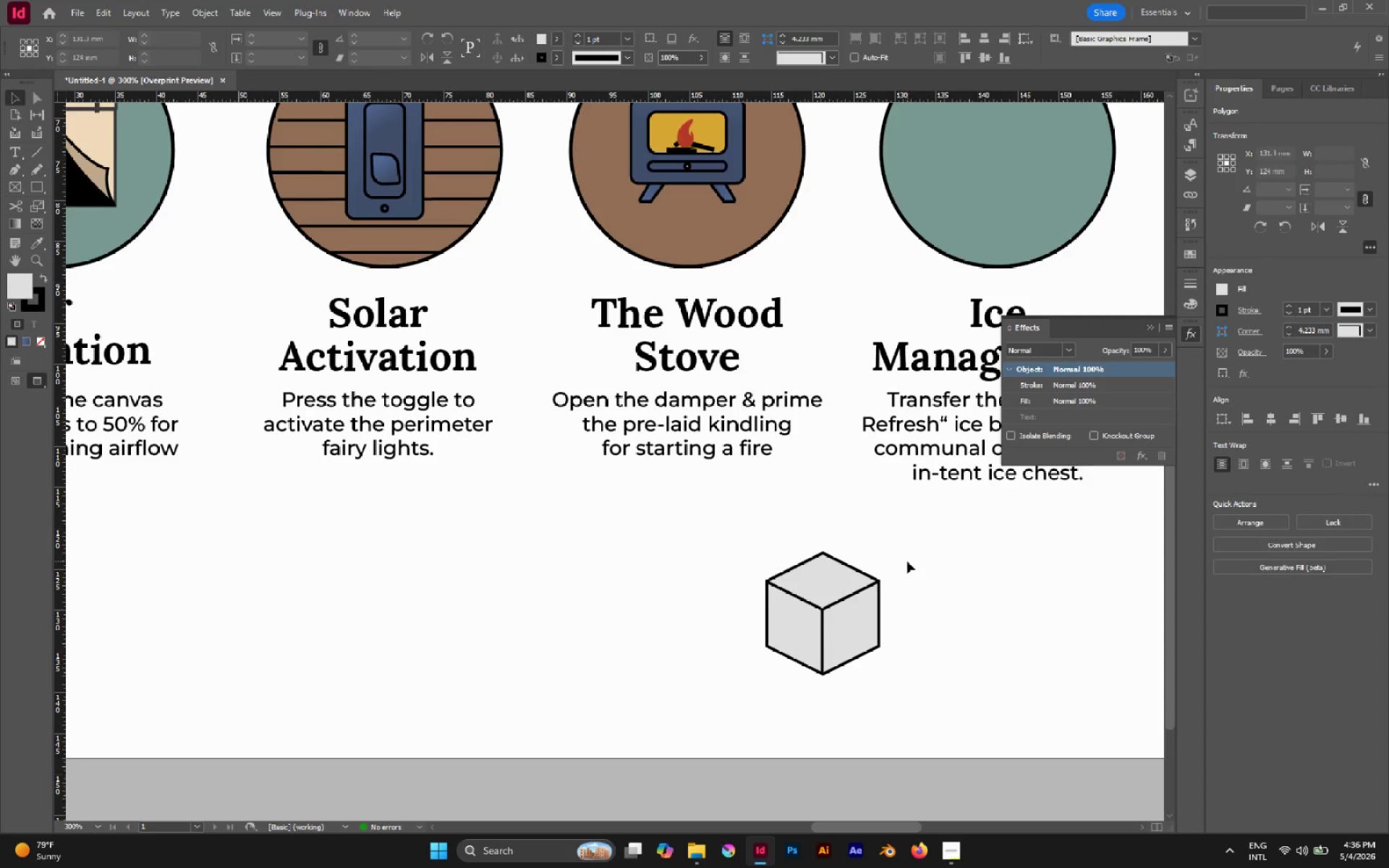 
left_click_drag(start_coordinate=[907, 561], to_coordinate=[717, 718])
 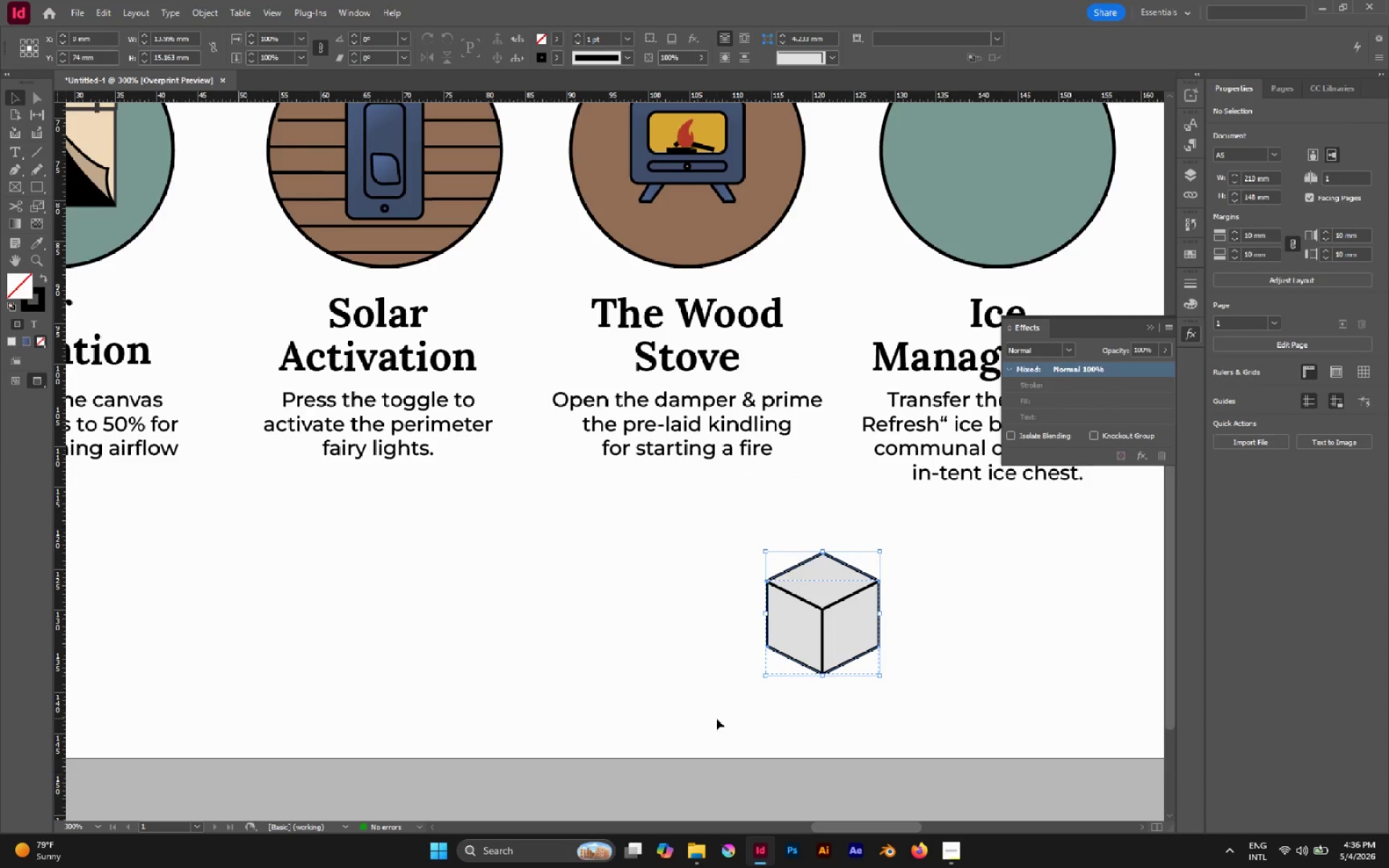 
key(Control+G)
 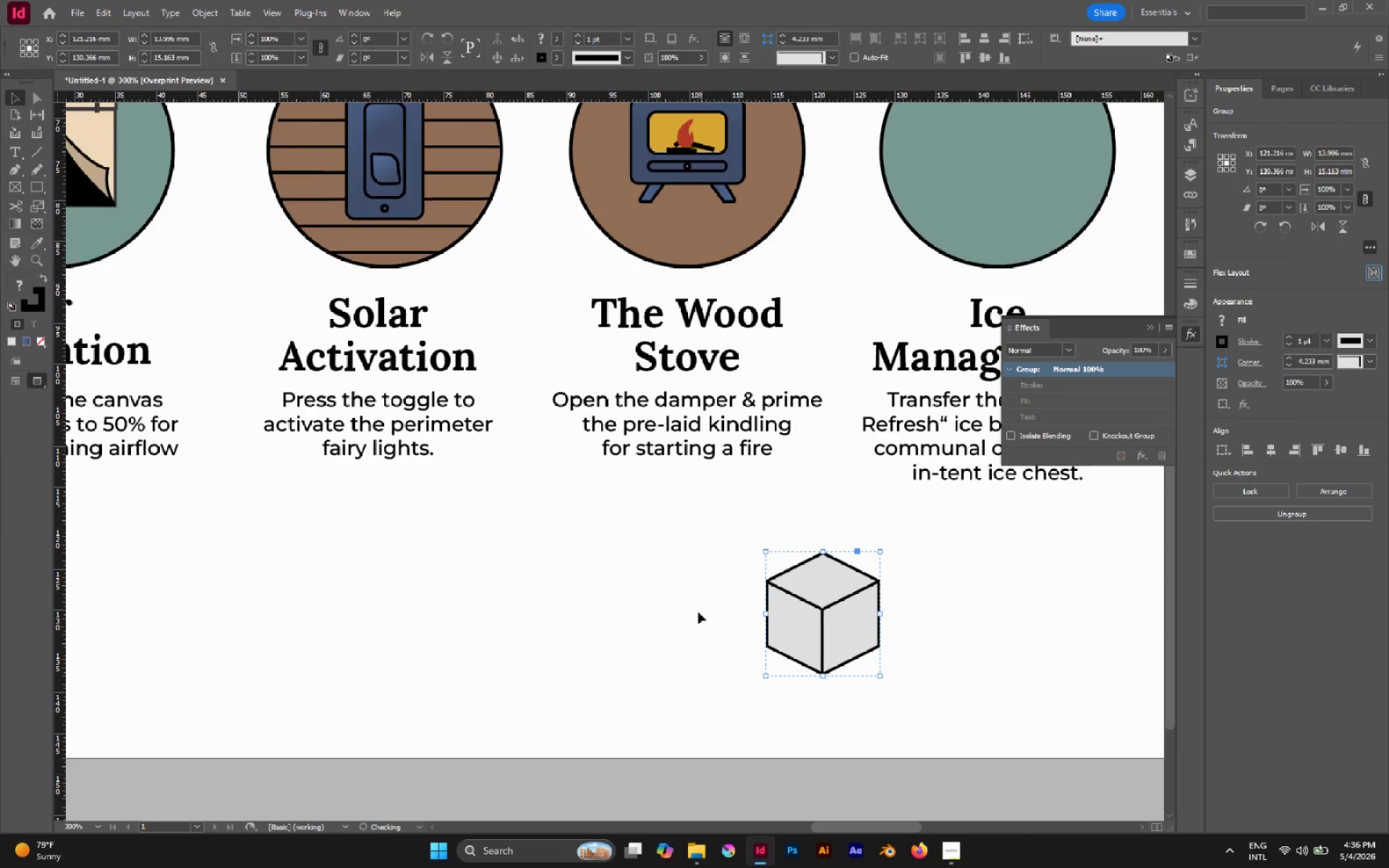 
hold_key(key=AltLeft, duration=0.84)
scroll: coordinate [664, 583], scroll_direction: down, amount: 2.0
 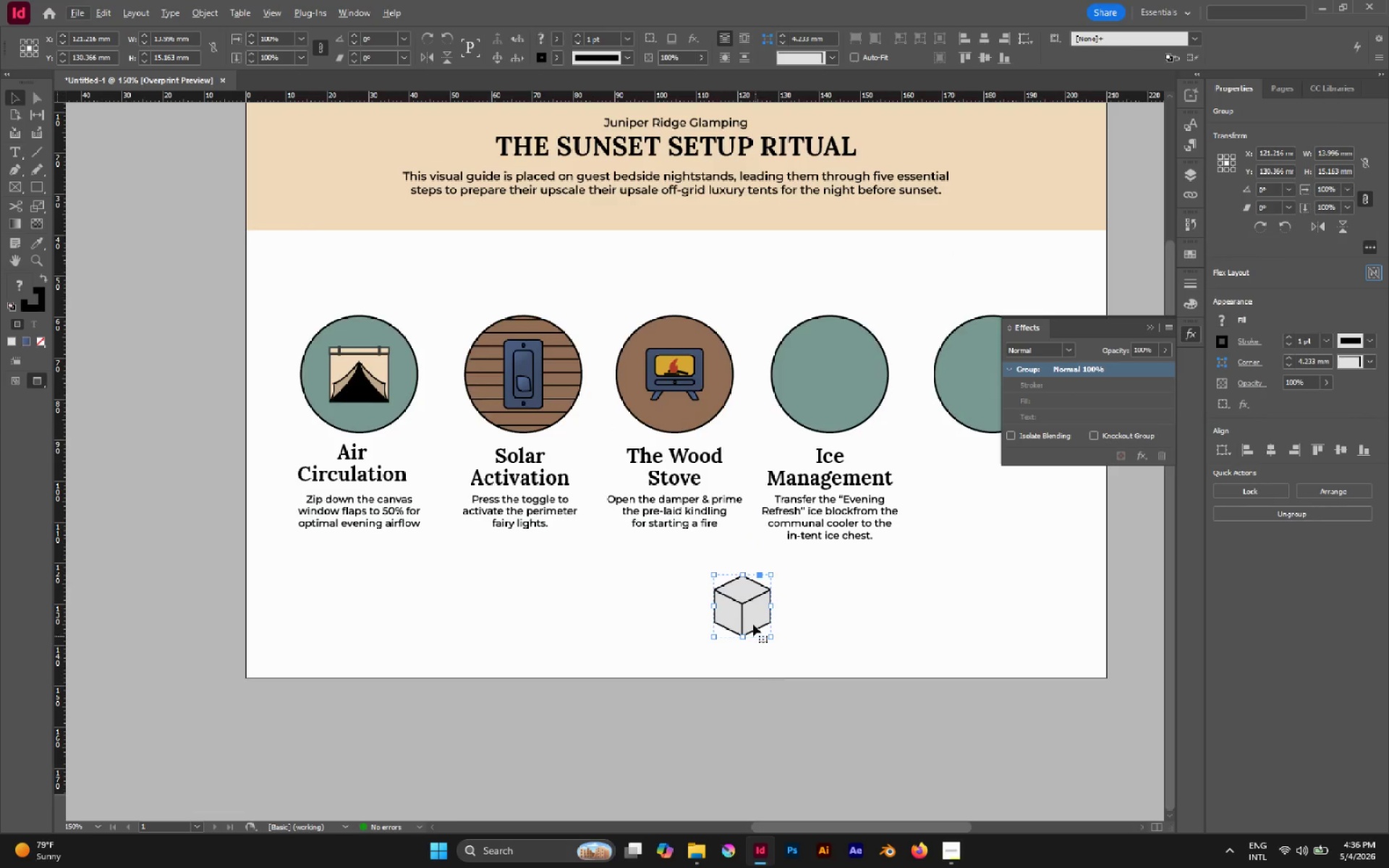 
left_click_drag(start_coordinate=[752, 612], to_coordinate=[840, 383])
 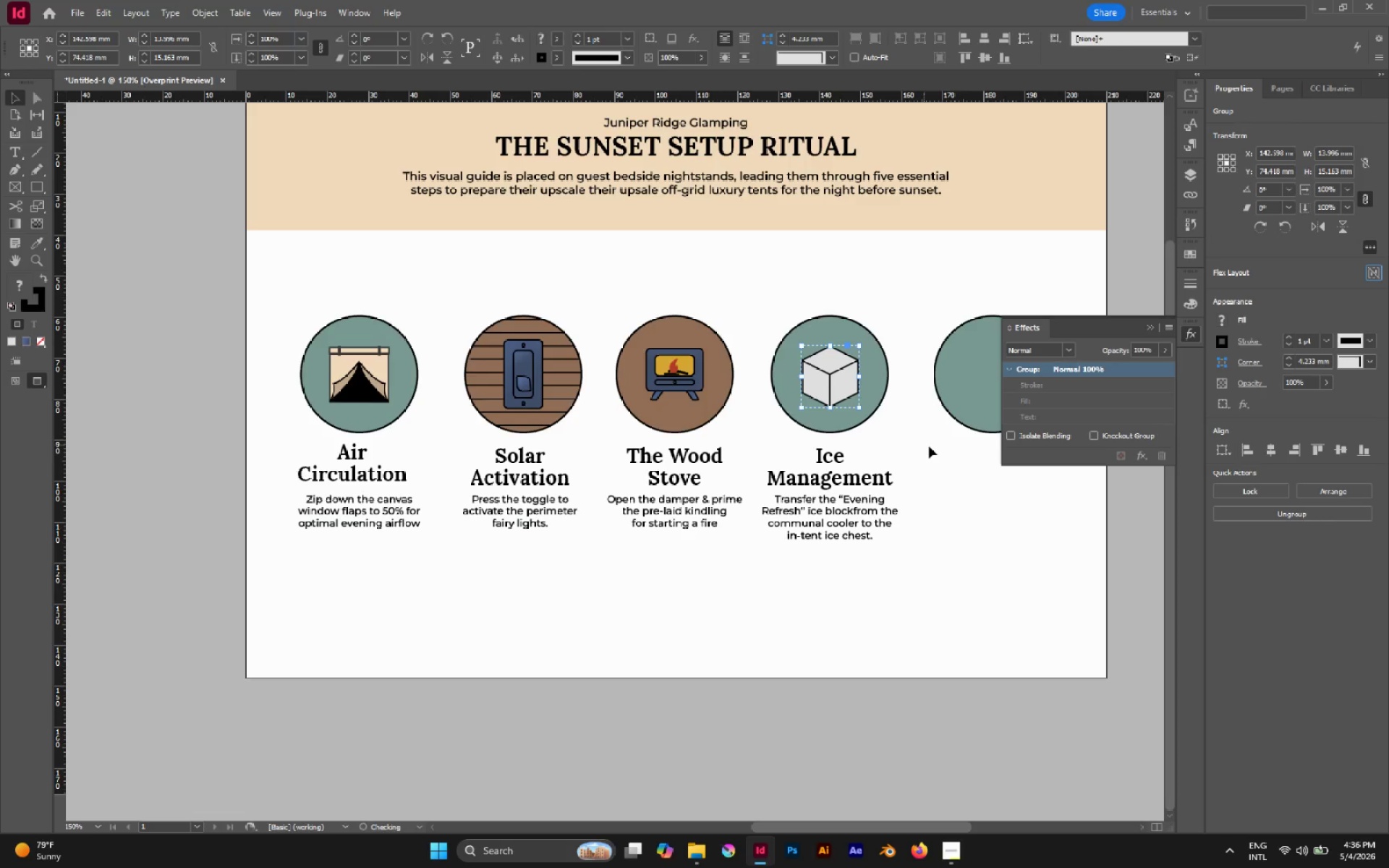 
left_click([931, 446])
 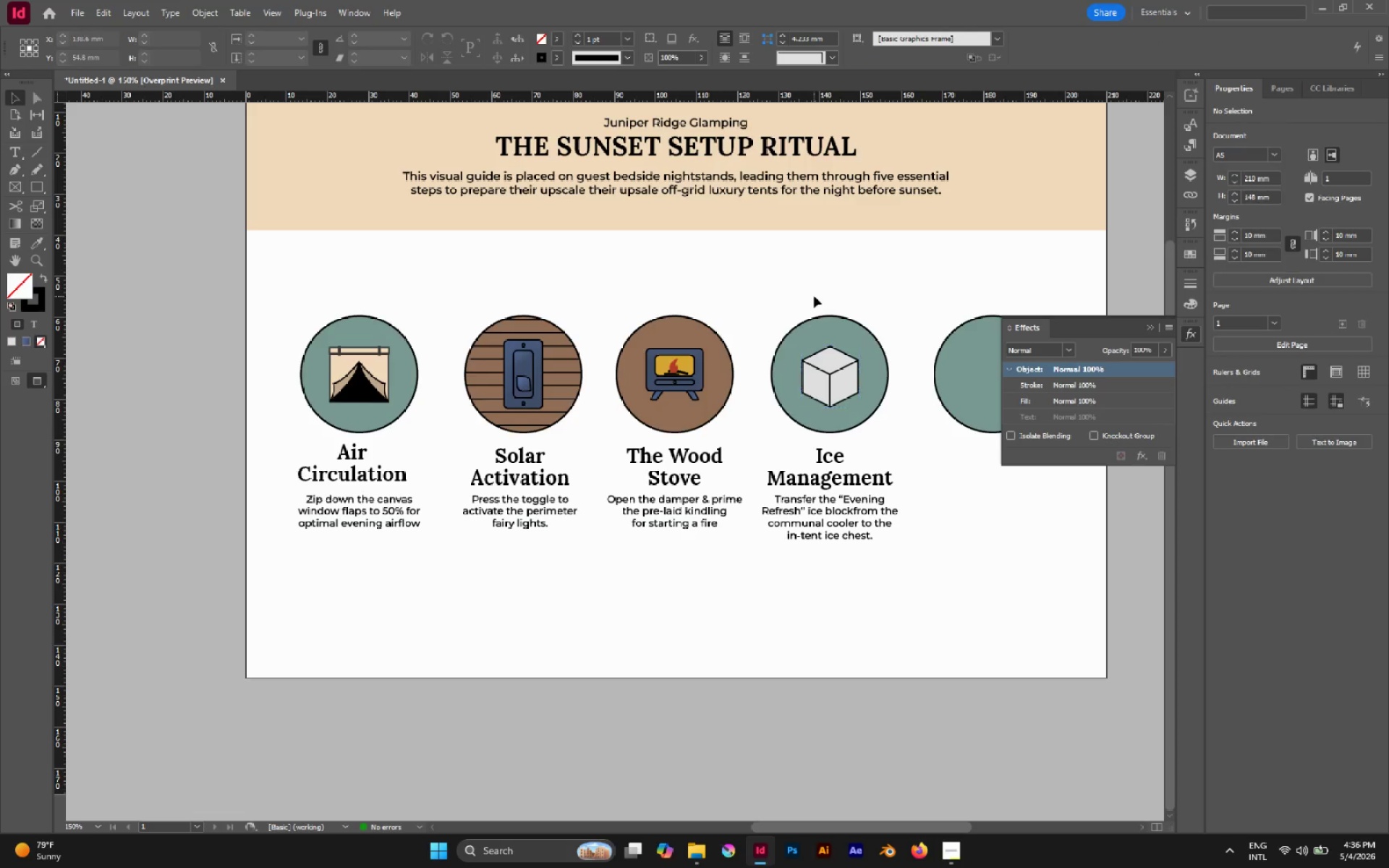 
left_click_drag(start_coordinate=[814, 296], to_coordinate=[873, 416])
 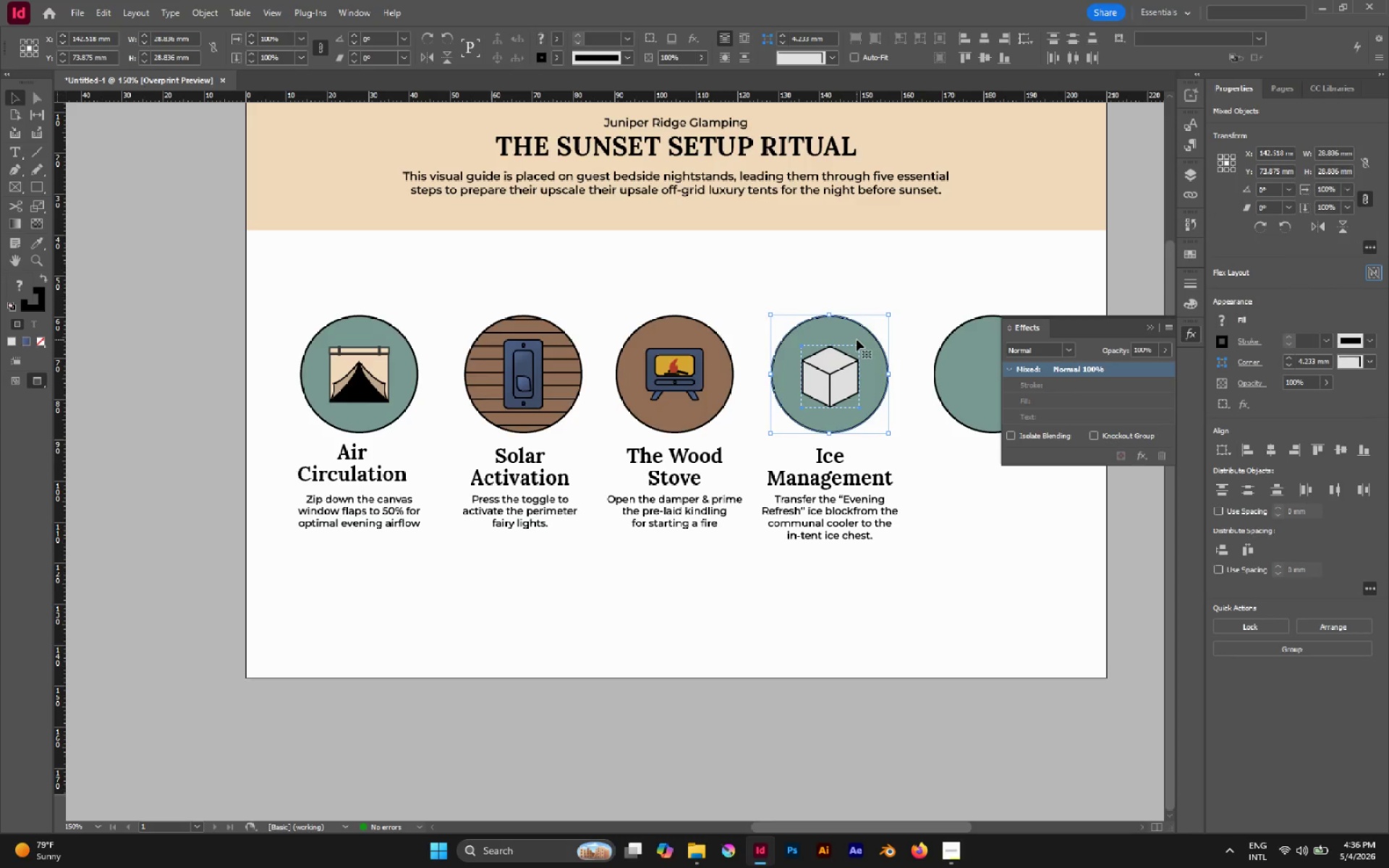 
left_click([857, 339])
 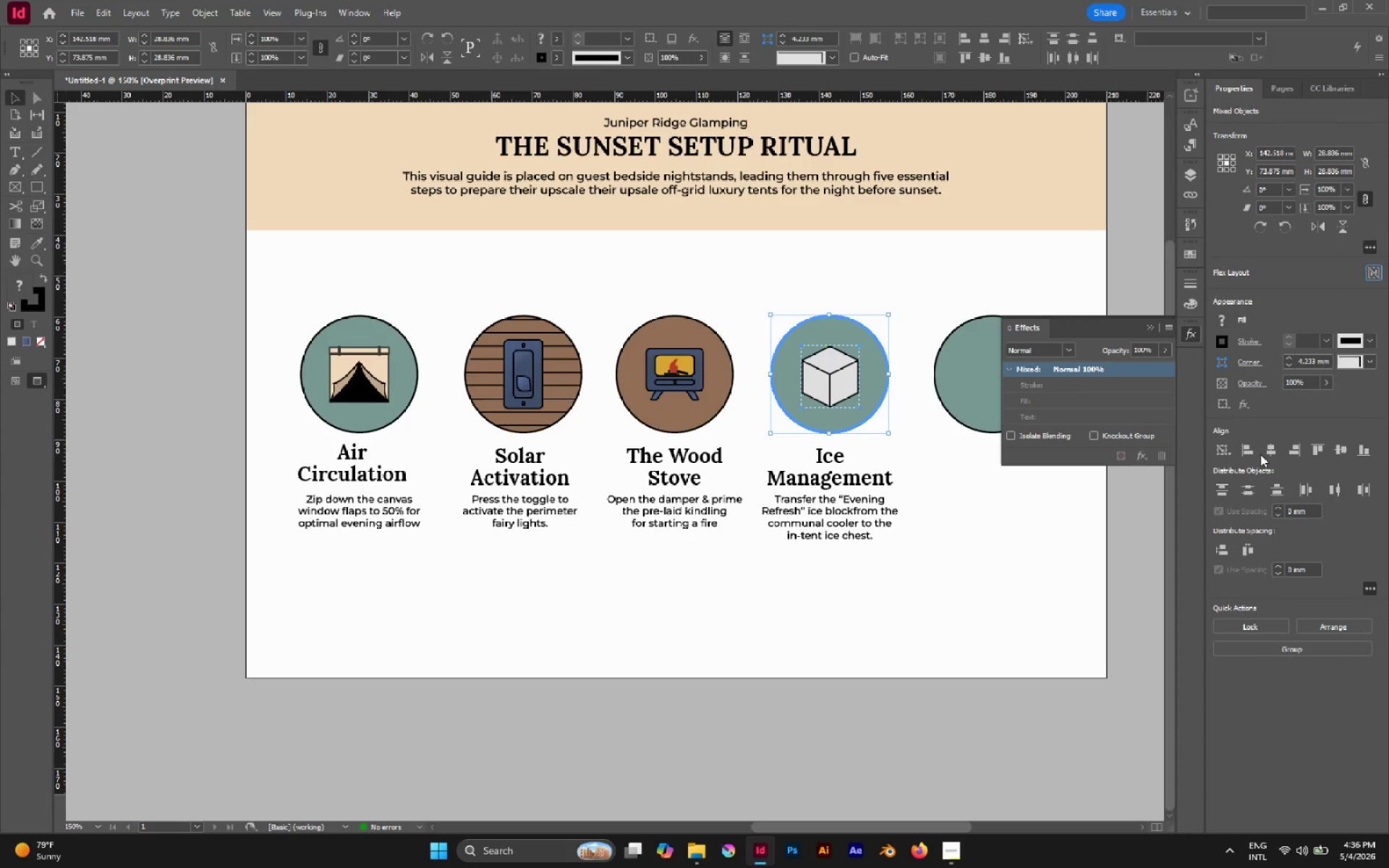 
left_click([1270, 448])
 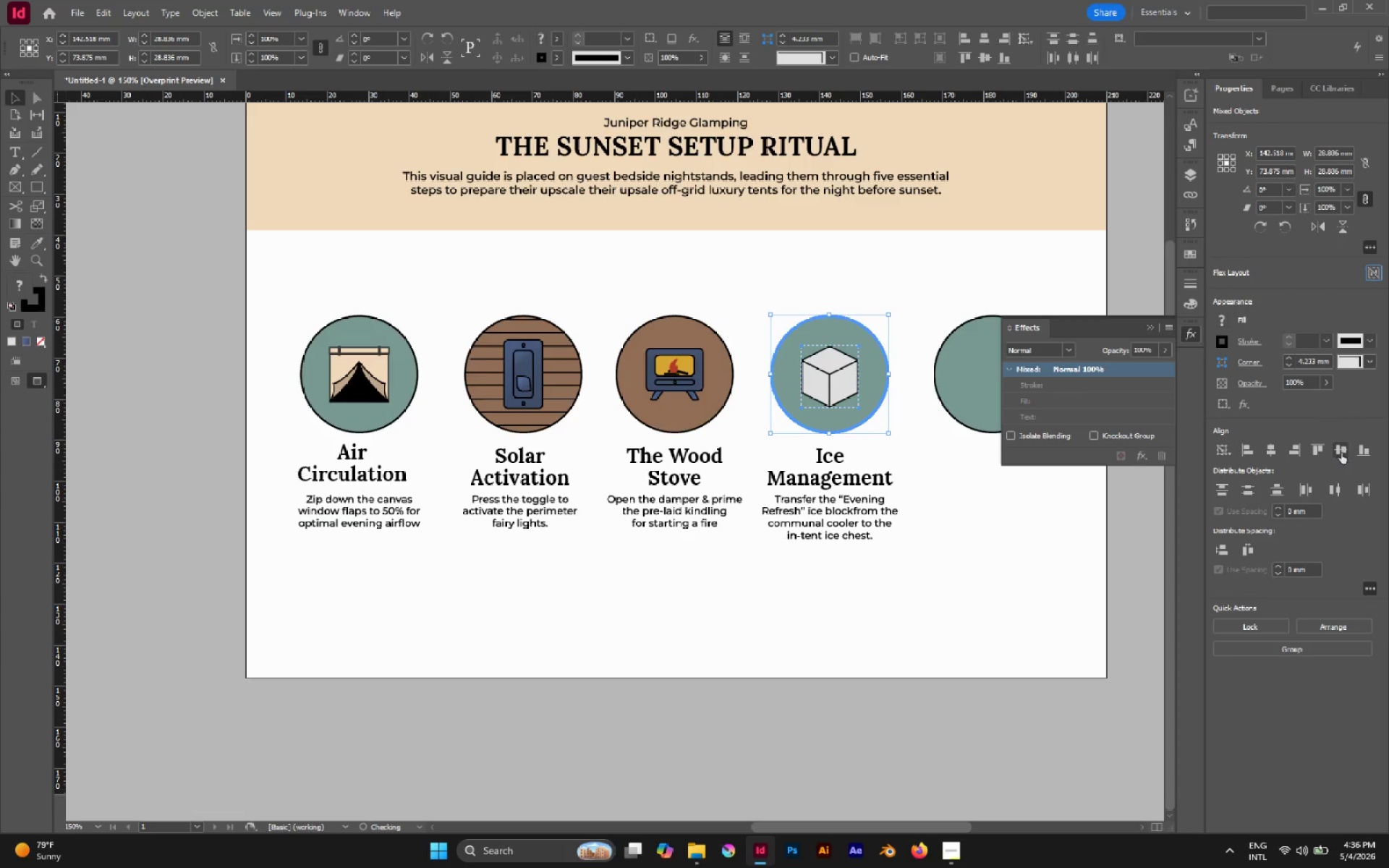 
left_click([1341, 453])
 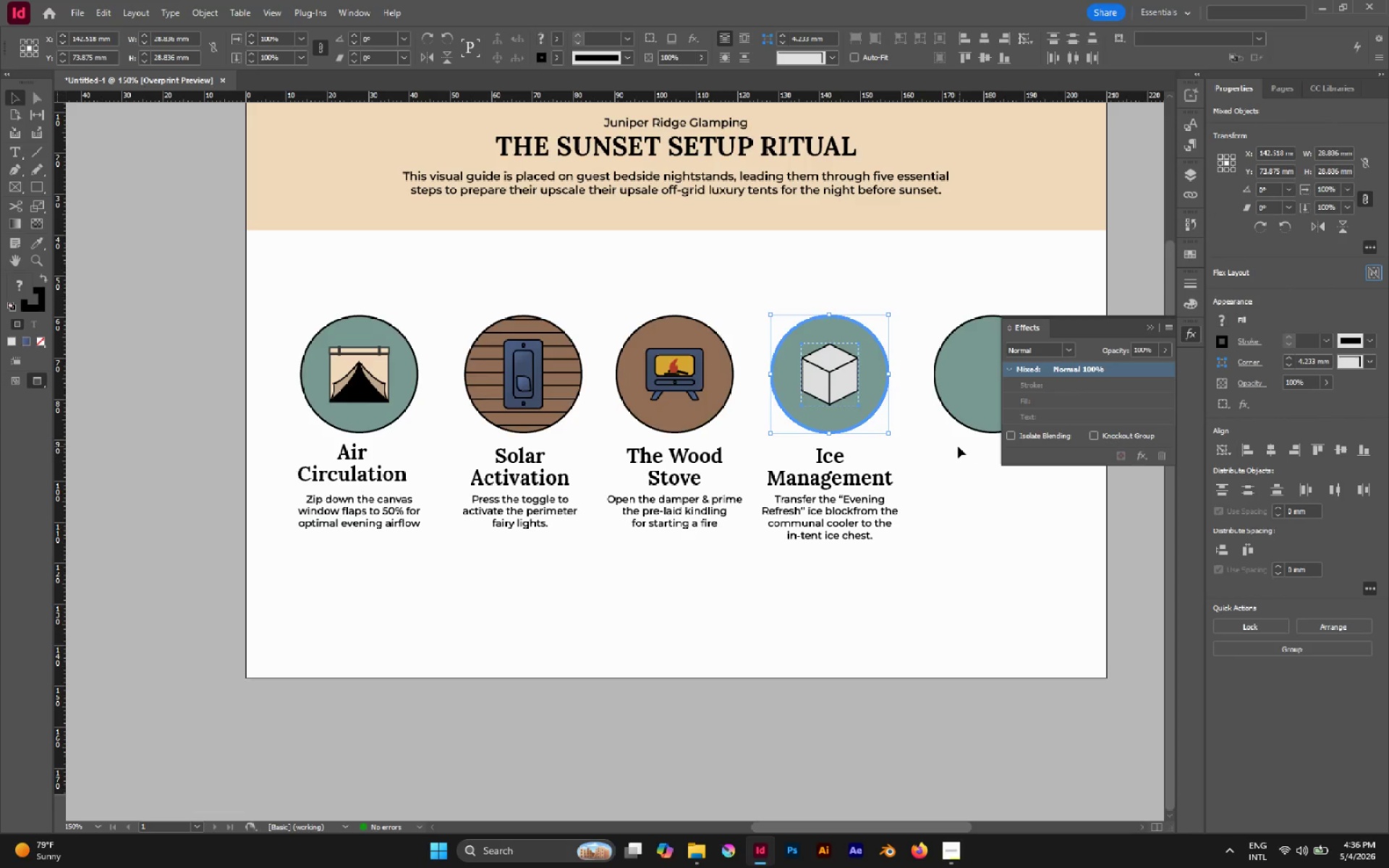 
left_click([958, 446])
 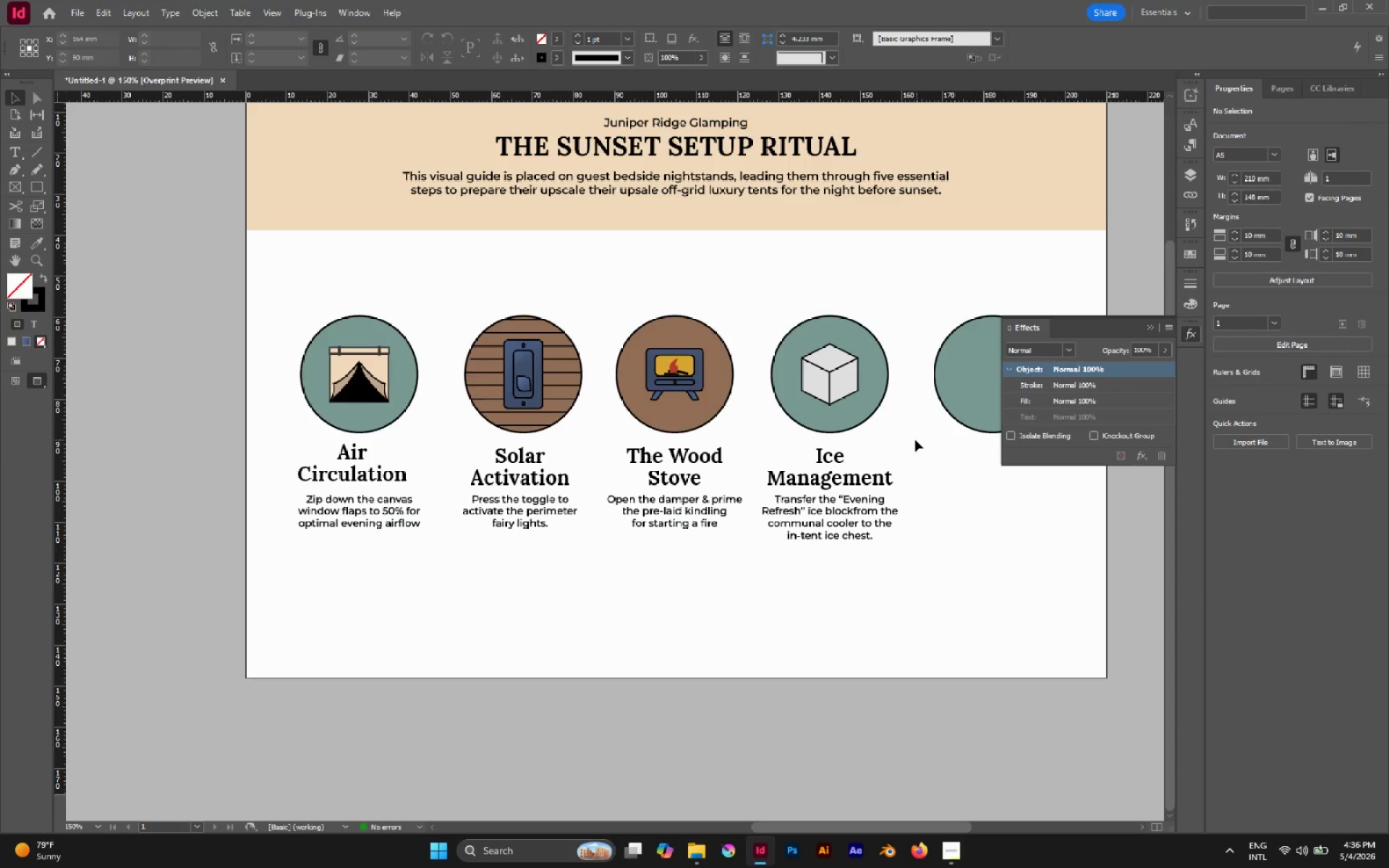 
key(Space)
 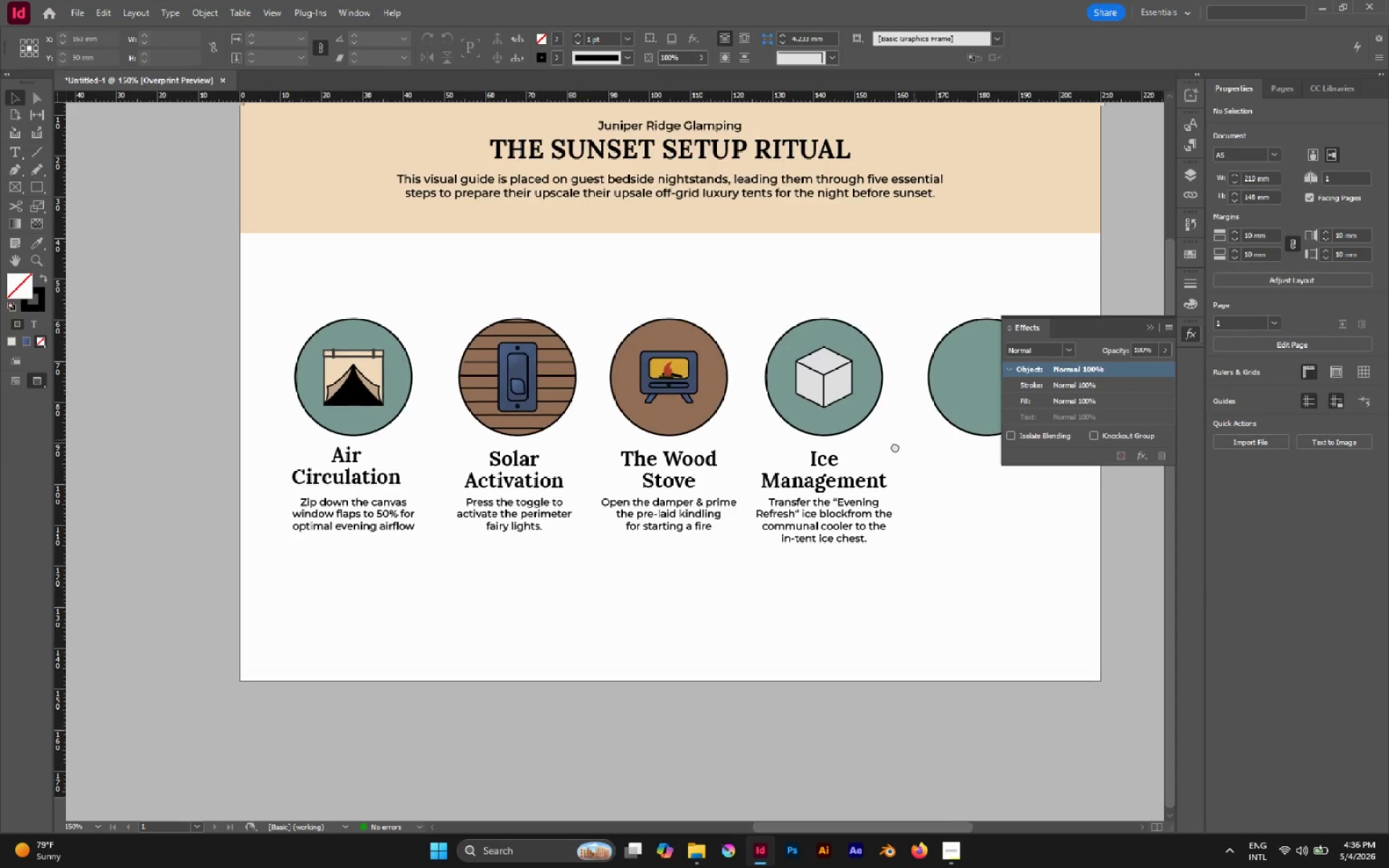 
hold_key(key=Space, duration=0.72)
 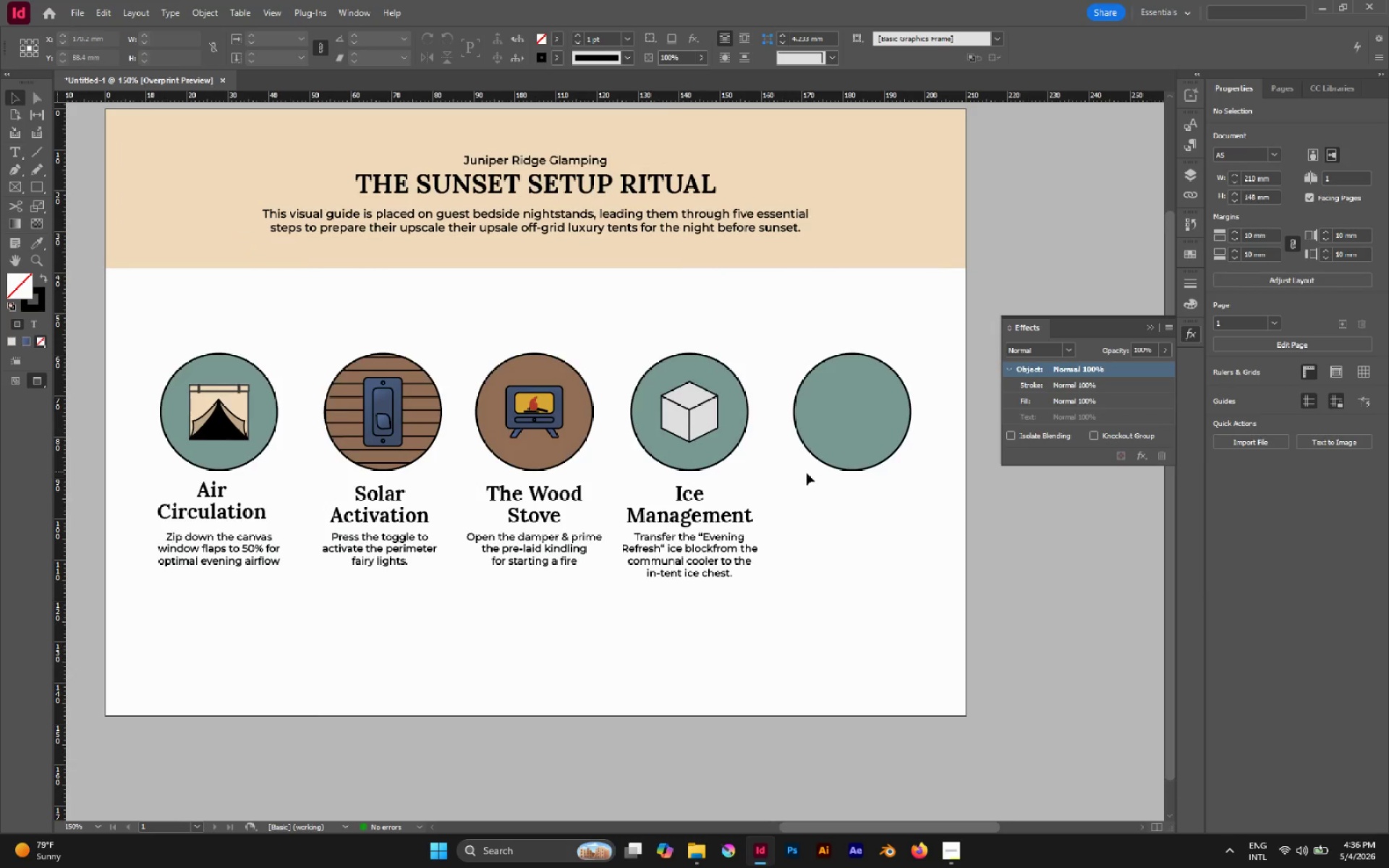 
left_click_drag(start_coordinate=[914, 440], to_coordinate=[773, 477])
 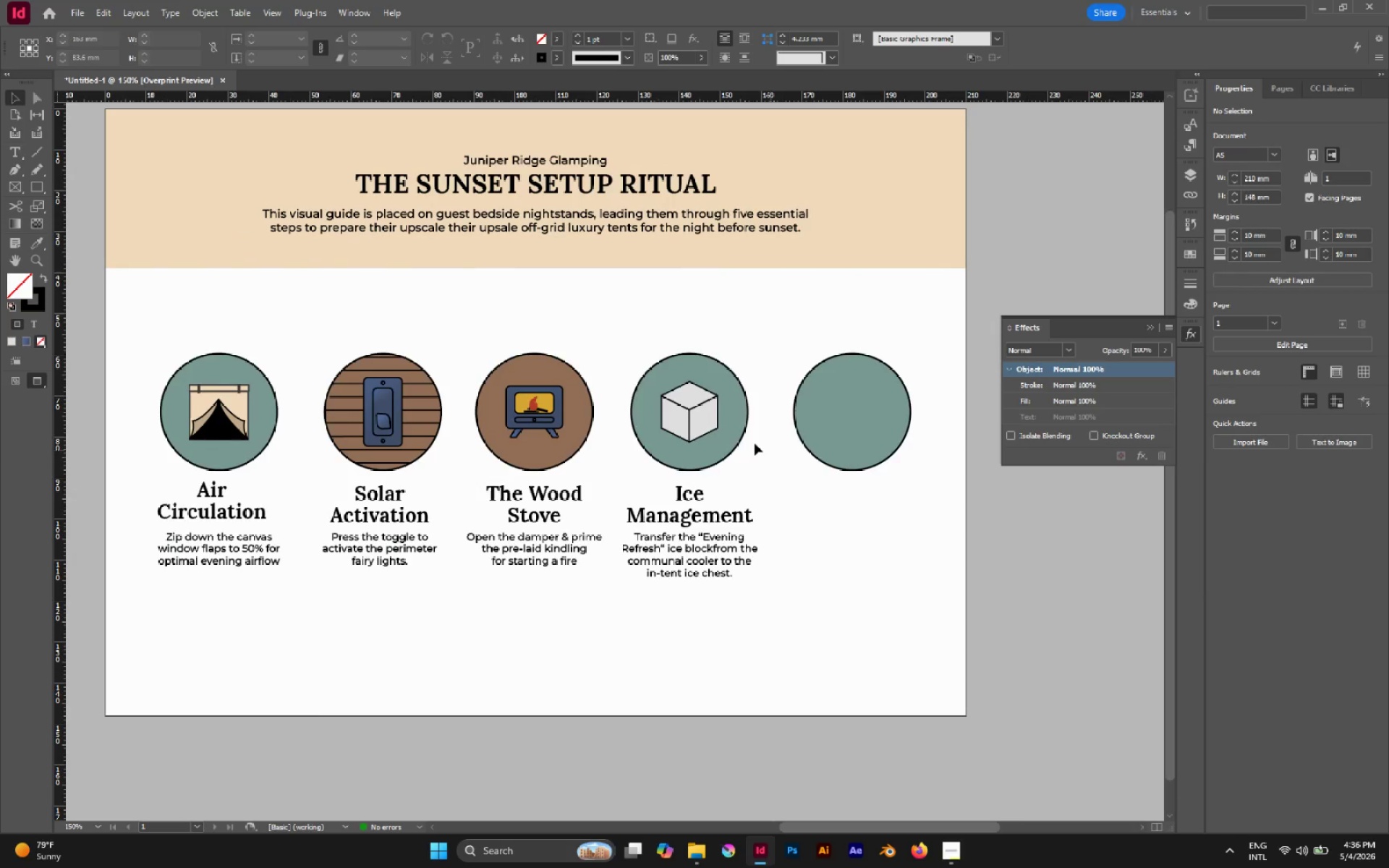 
hold_key(key=AltLeft, duration=0.91)
scroll: coordinate [726, 410], scroll_direction: up, amount: 4.0